 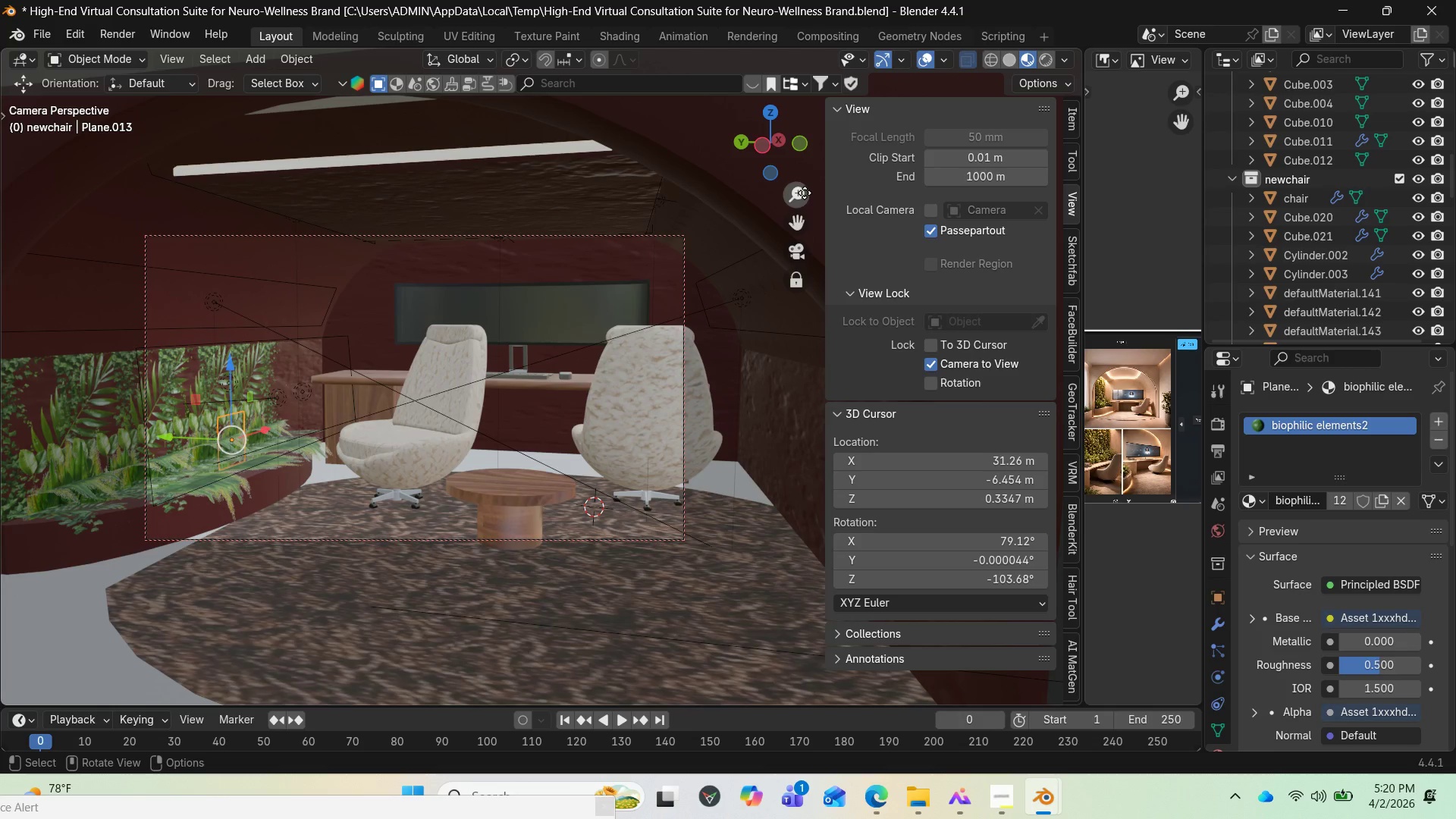 
left_click_drag(start_coordinate=[805, 193], to_coordinate=[752, 310])
 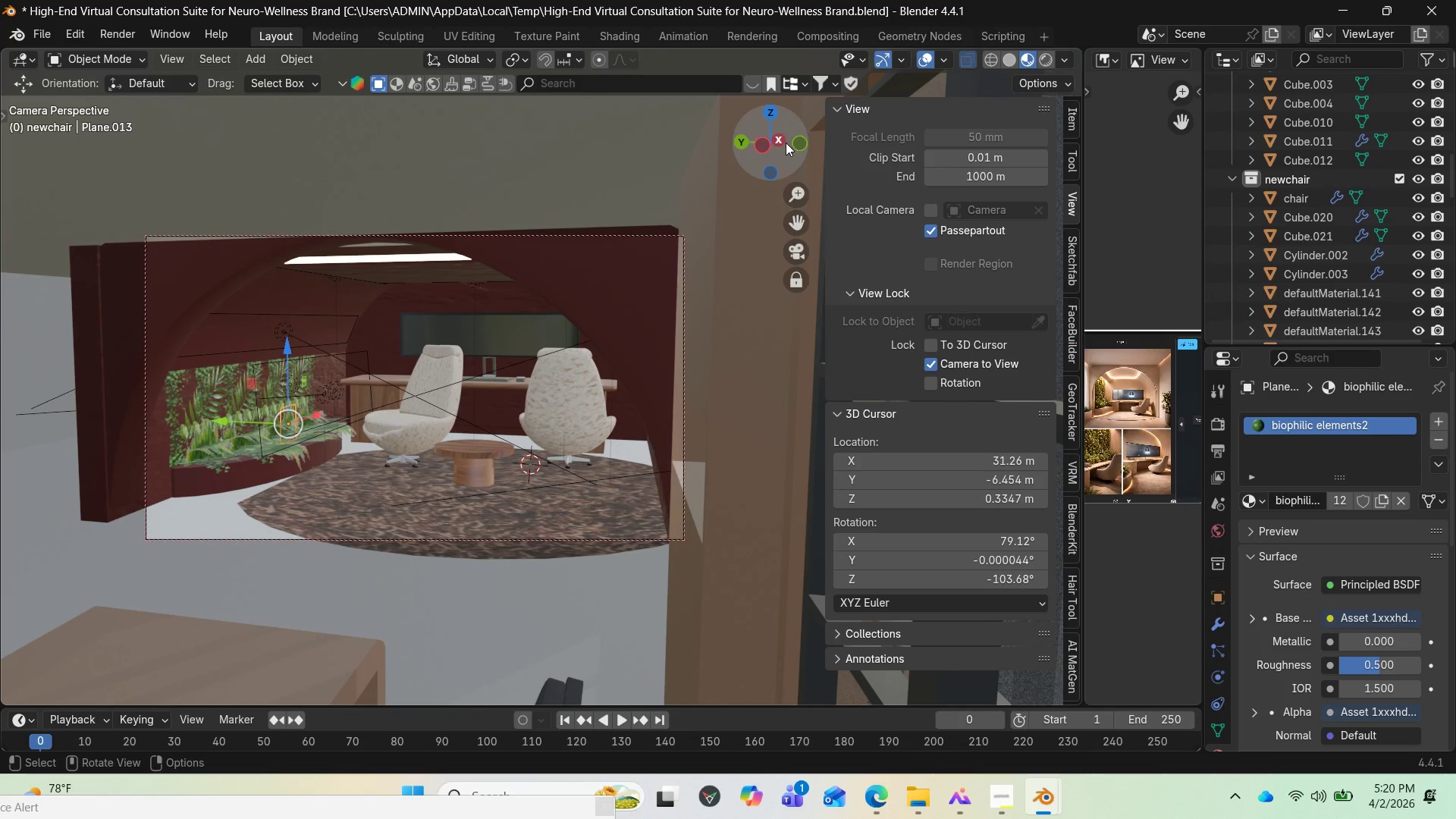 
left_click_drag(start_coordinate=[786, 143], to_coordinate=[849, 140])
 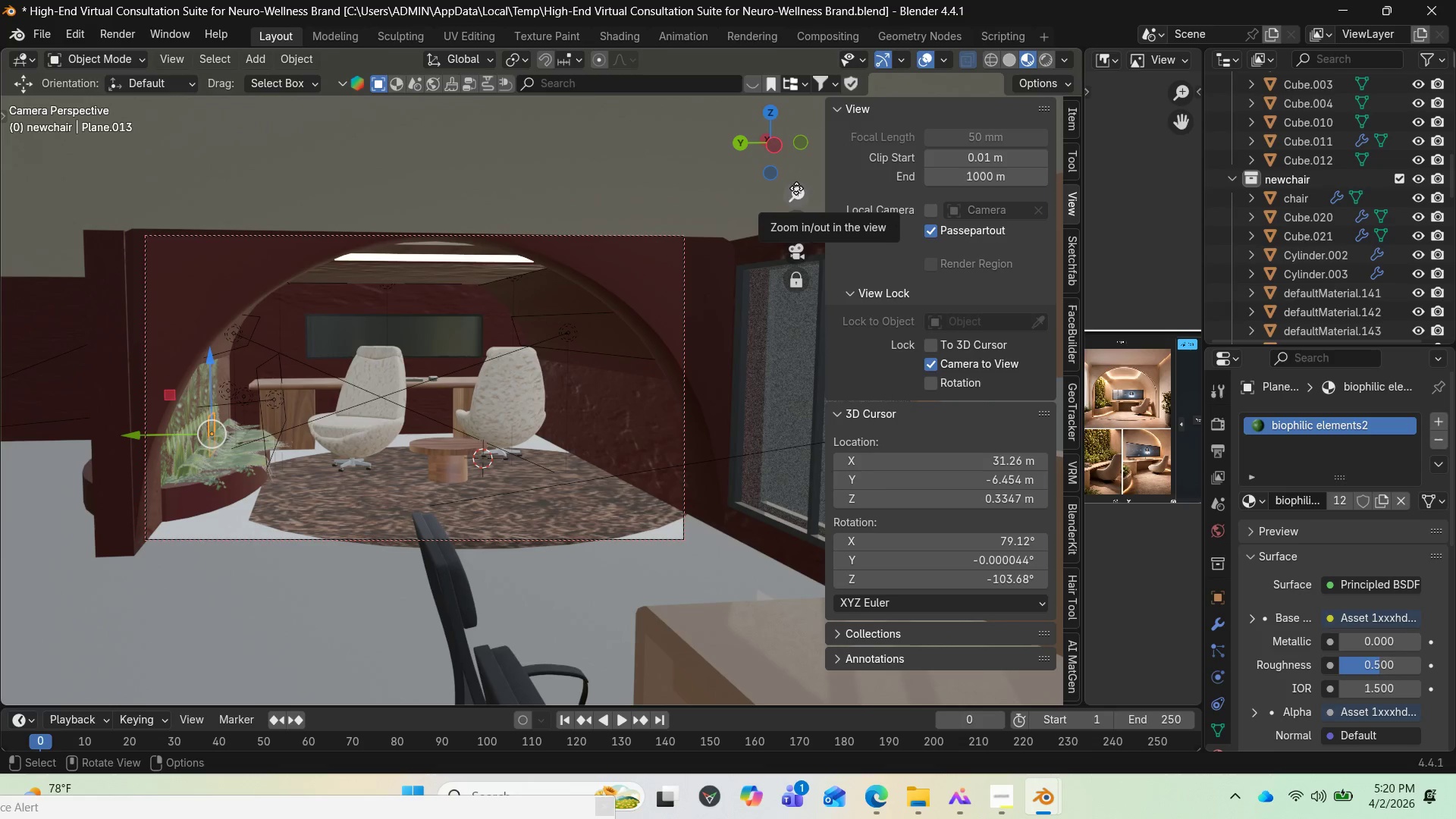 
left_click_drag(start_coordinate=[797, 190], to_coordinate=[745, 288])
 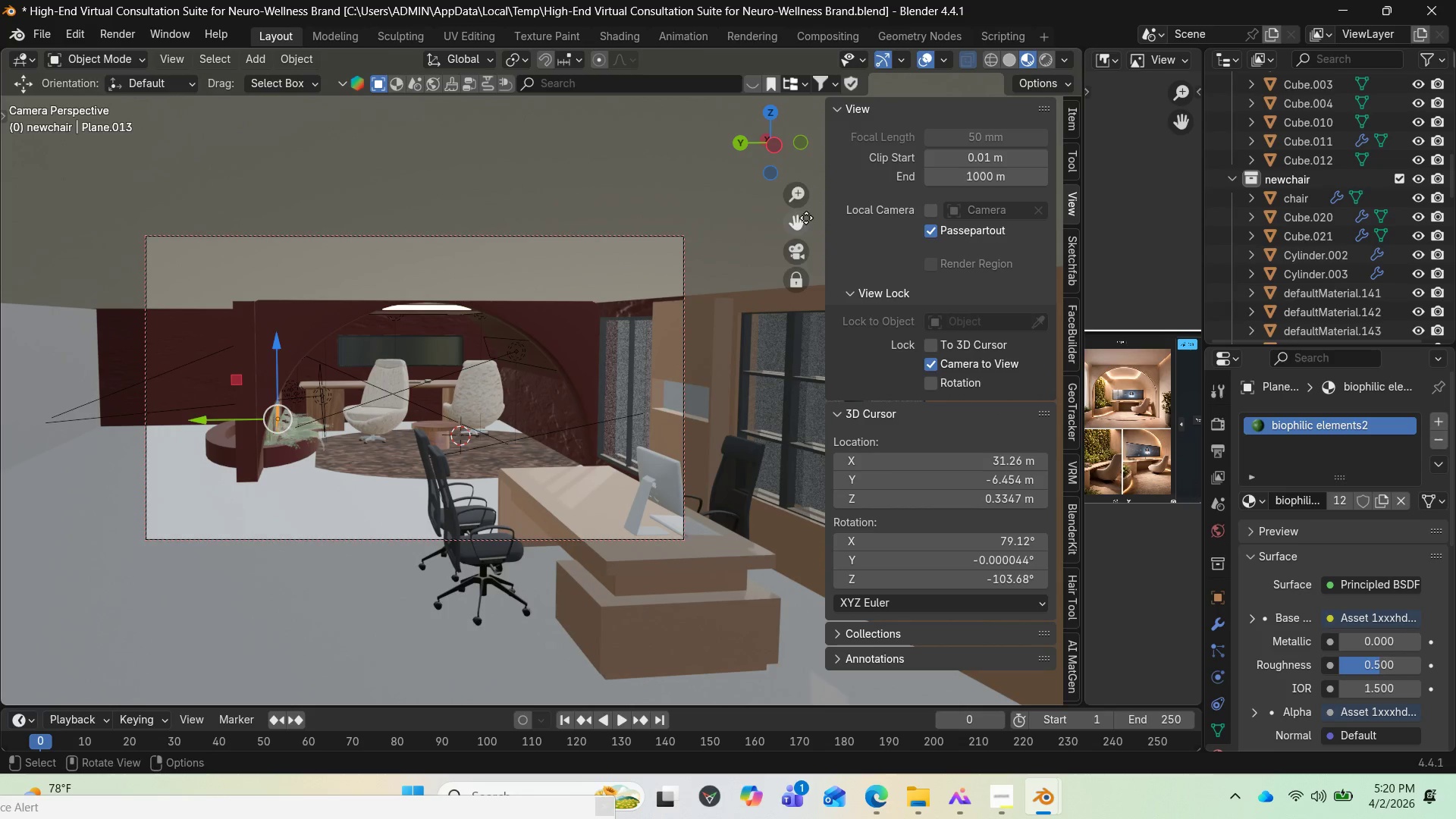 
left_click_drag(start_coordinate=[806, 218], to_coordinate=[813, 196])
 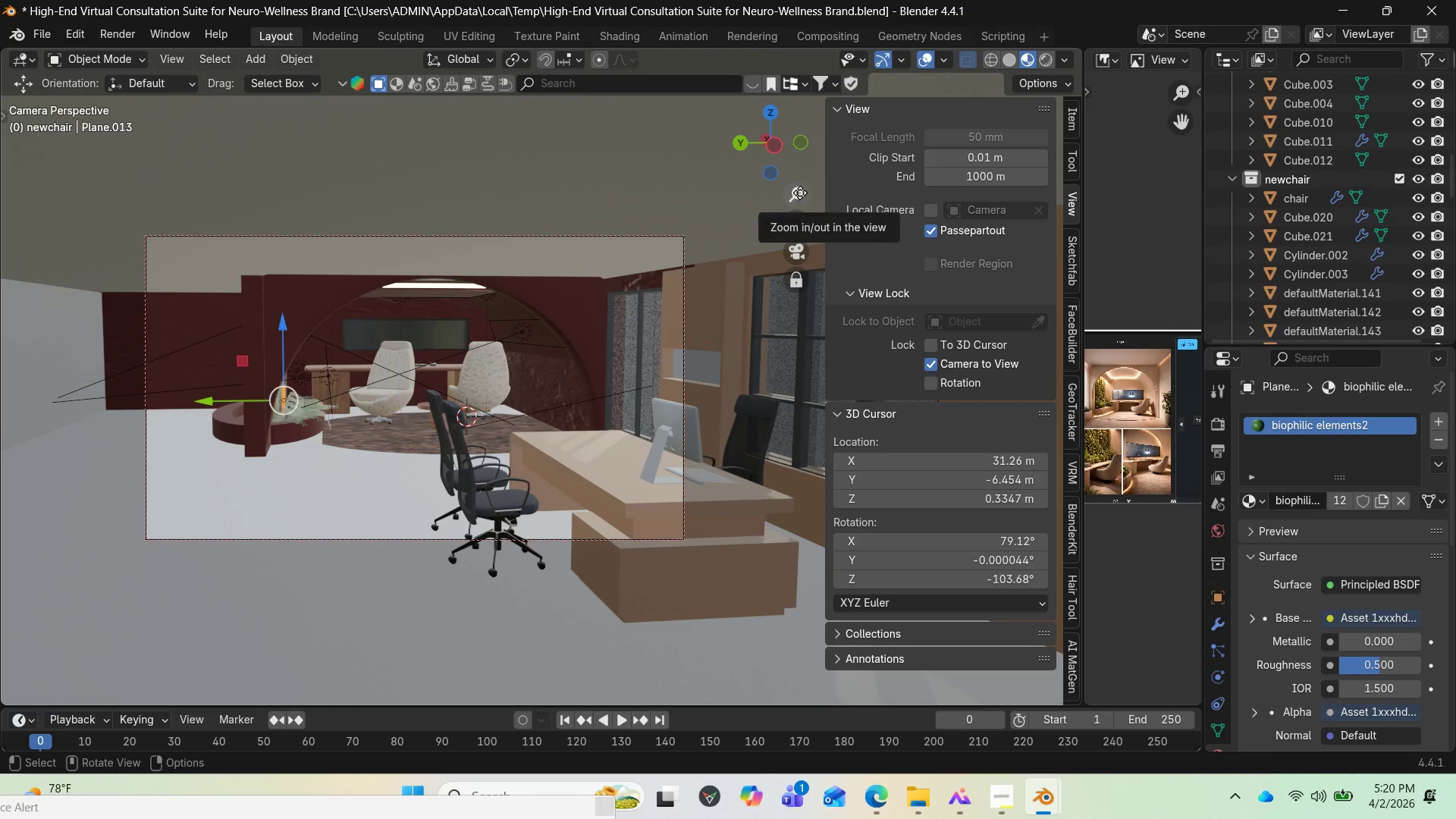 
left_click_drag(start_coordinate=[800, 193], to_coordinate=[800, 197])
 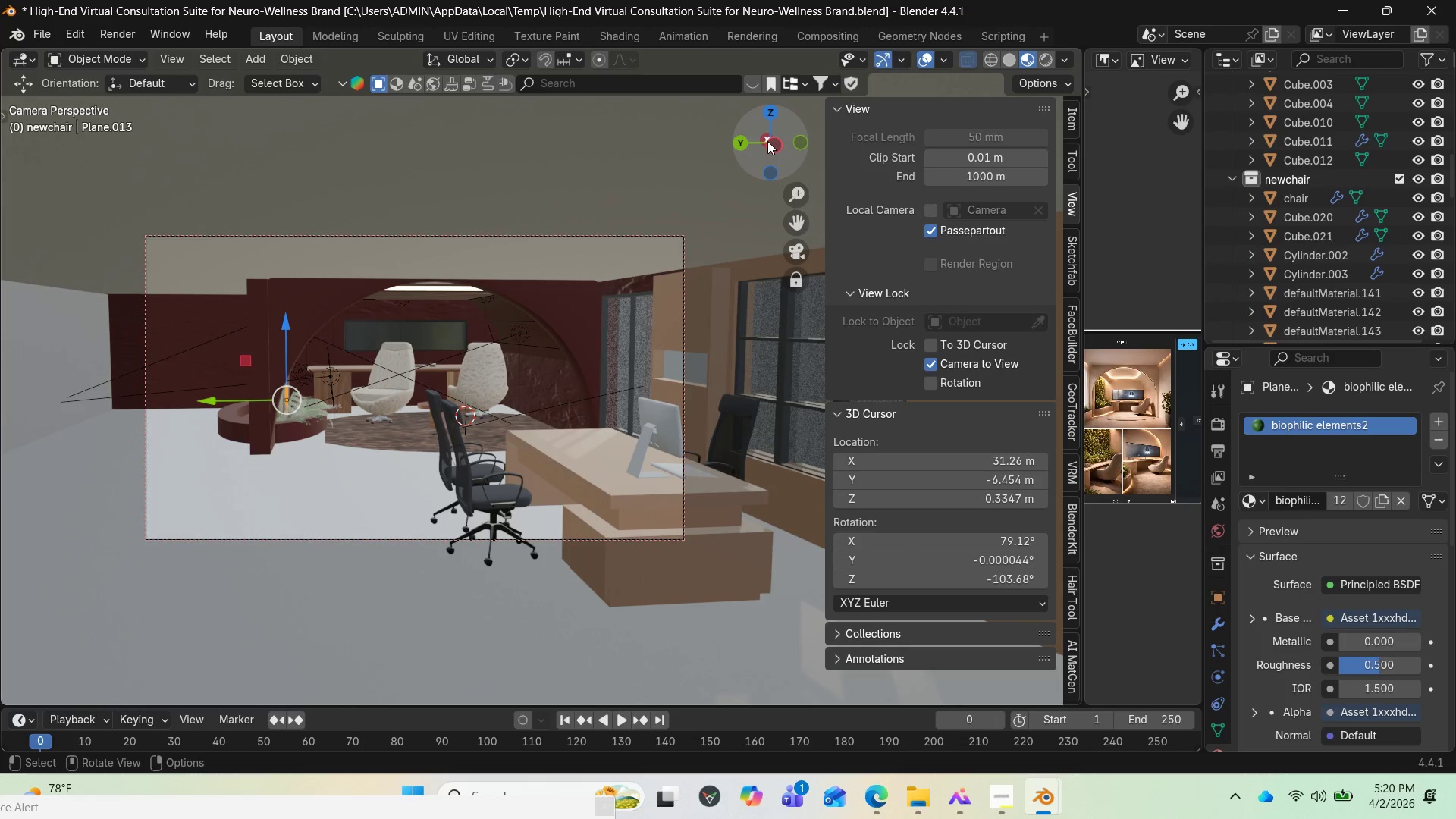 
left_click_drag(start_coordinate=[767, 141], to_coordinate=[786, 133])
 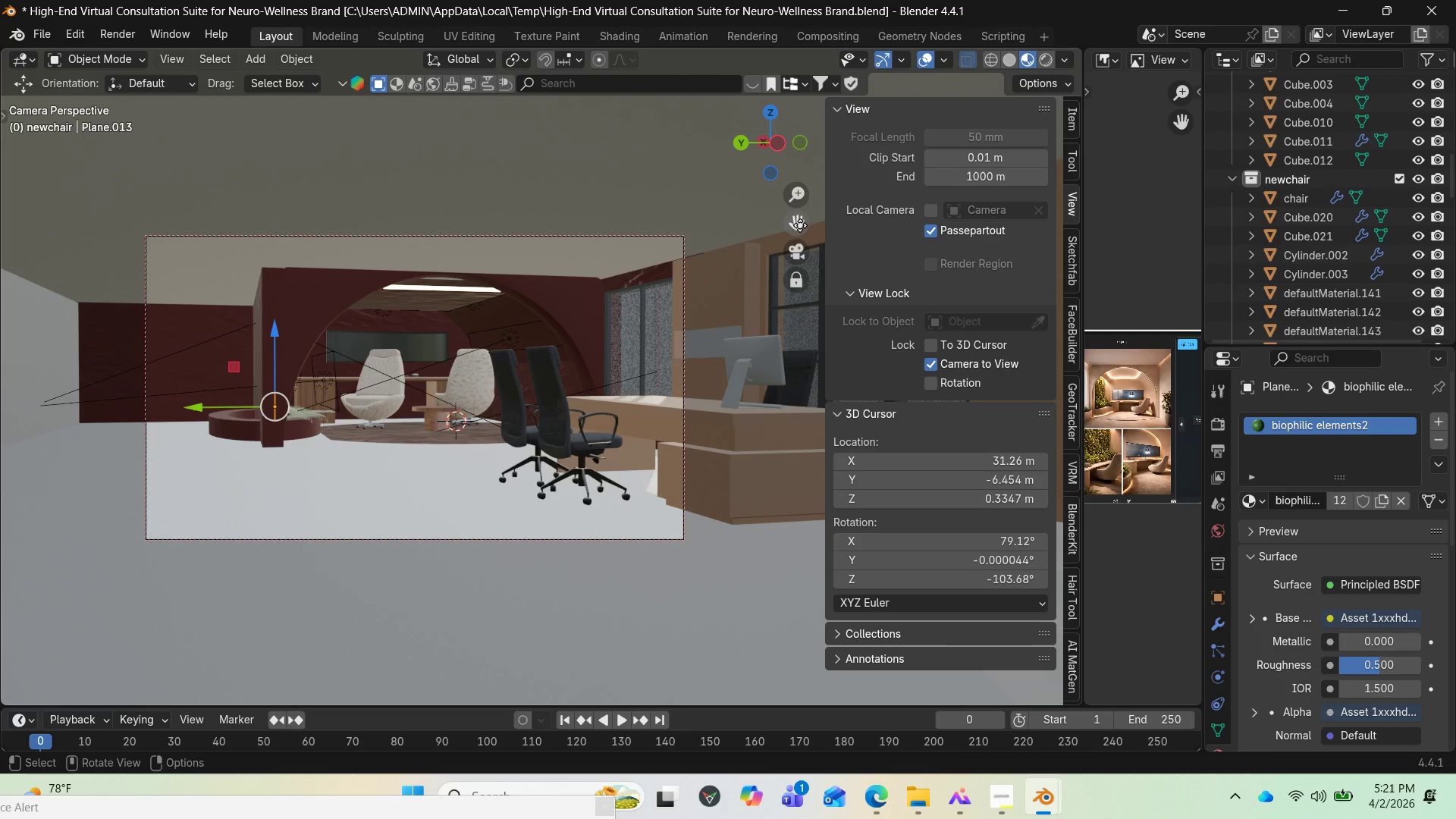 
left_click_drag(start_coordinate=[800, 227], to_coordinate=[713, 227])
 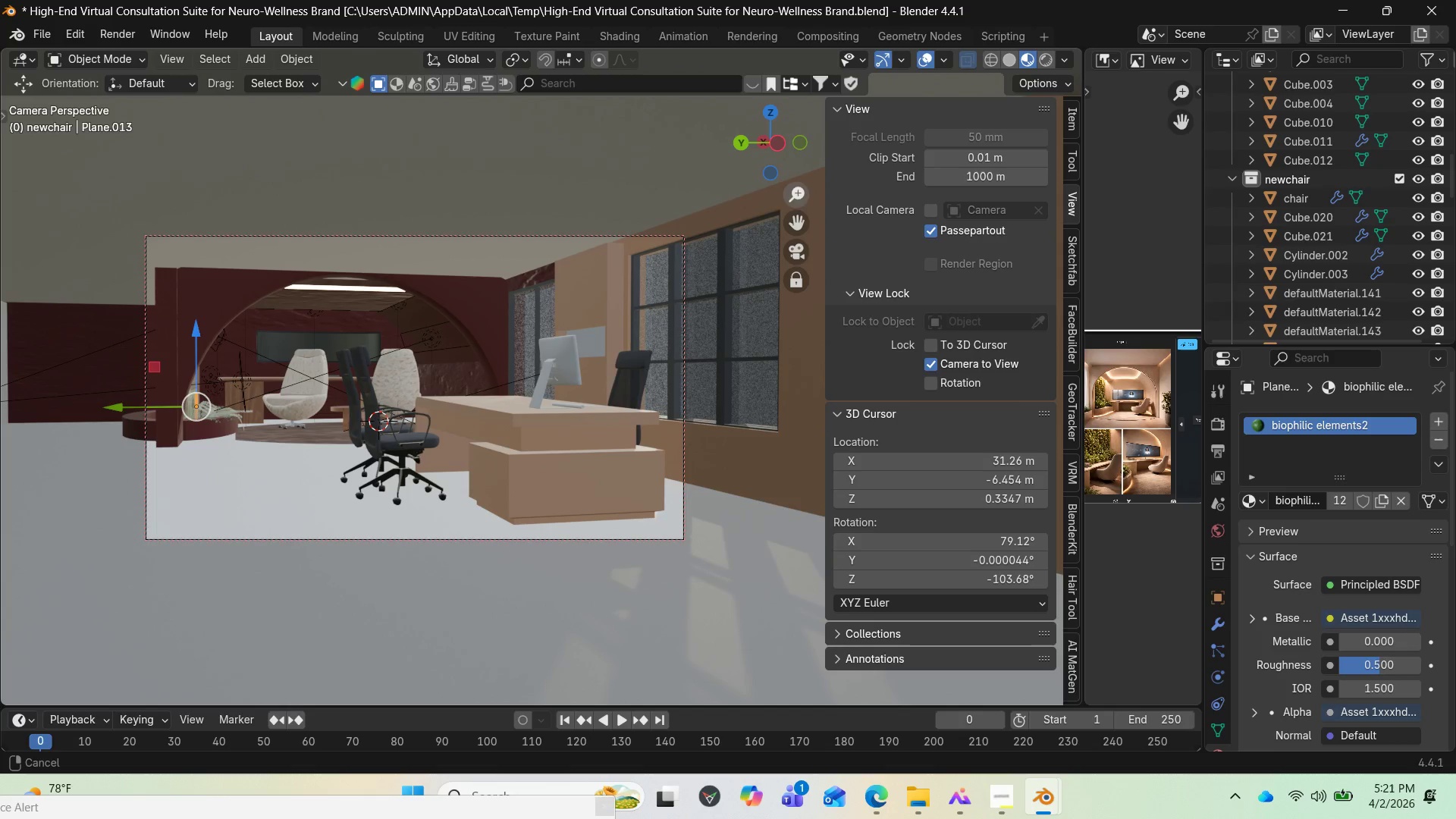 
left_click([796, 196])
 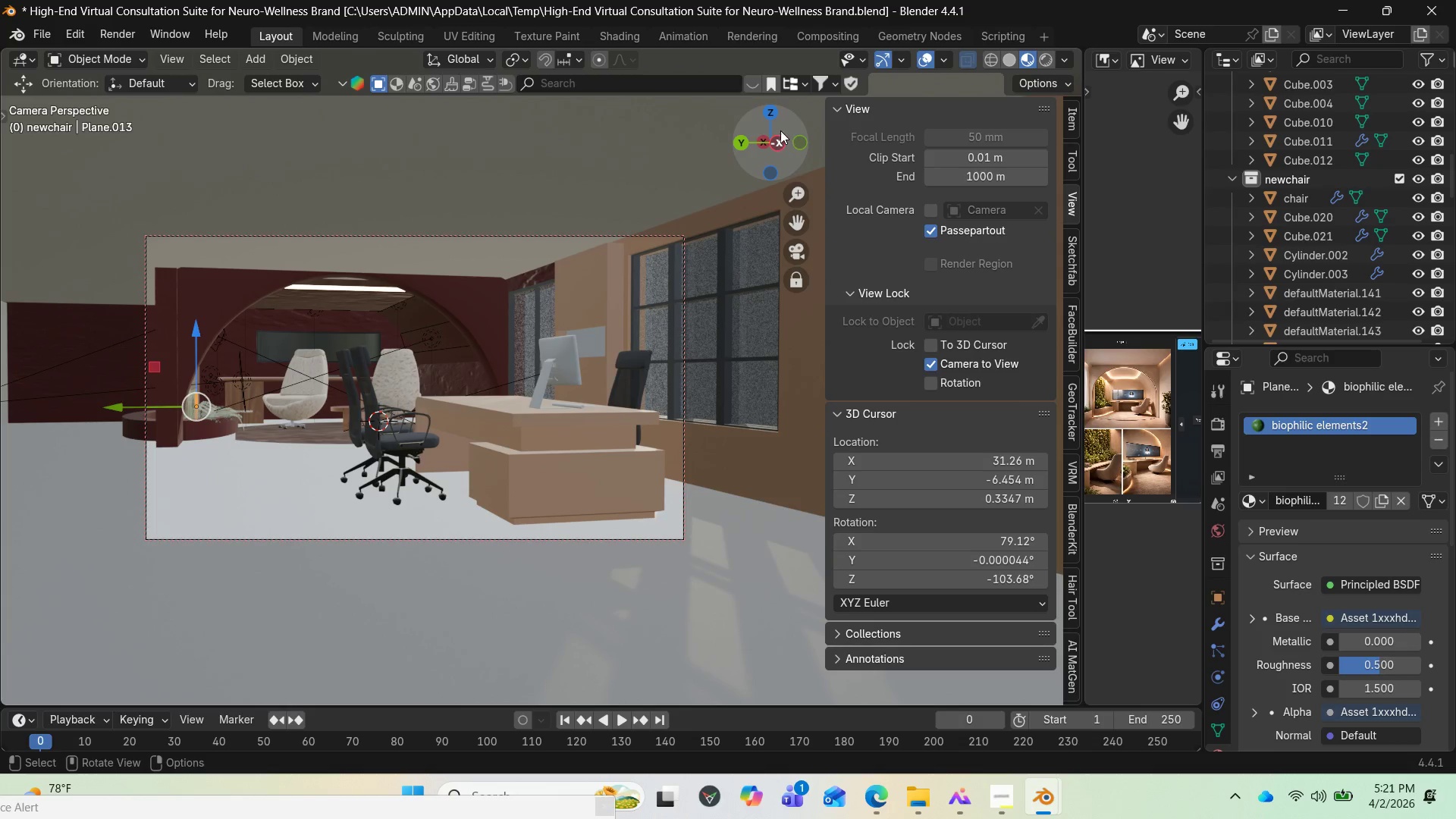 
left_click_drag(start_coordinate=[780, 130], to_coordinate=[779, 140])
 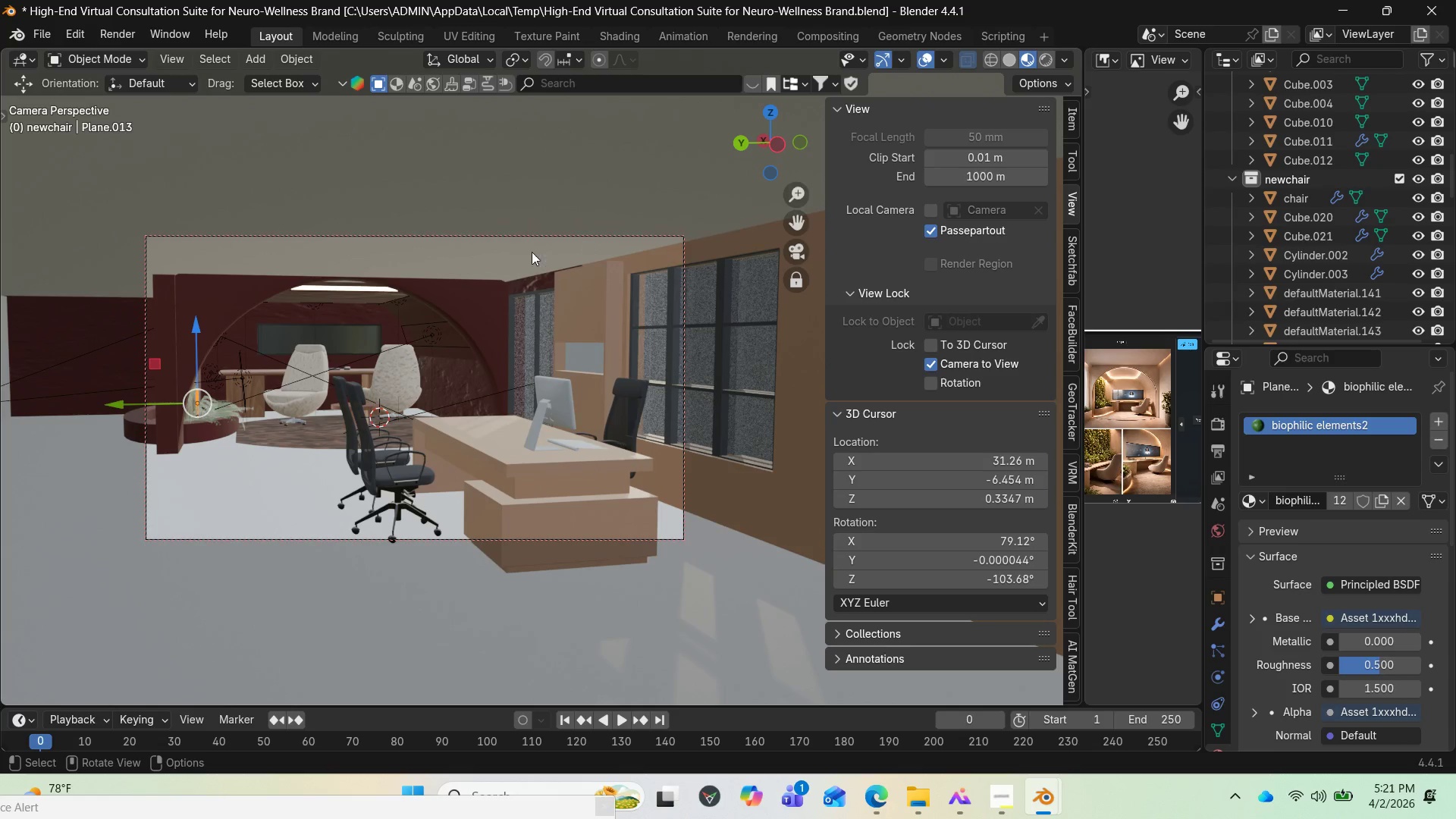 
wait(10.91)
 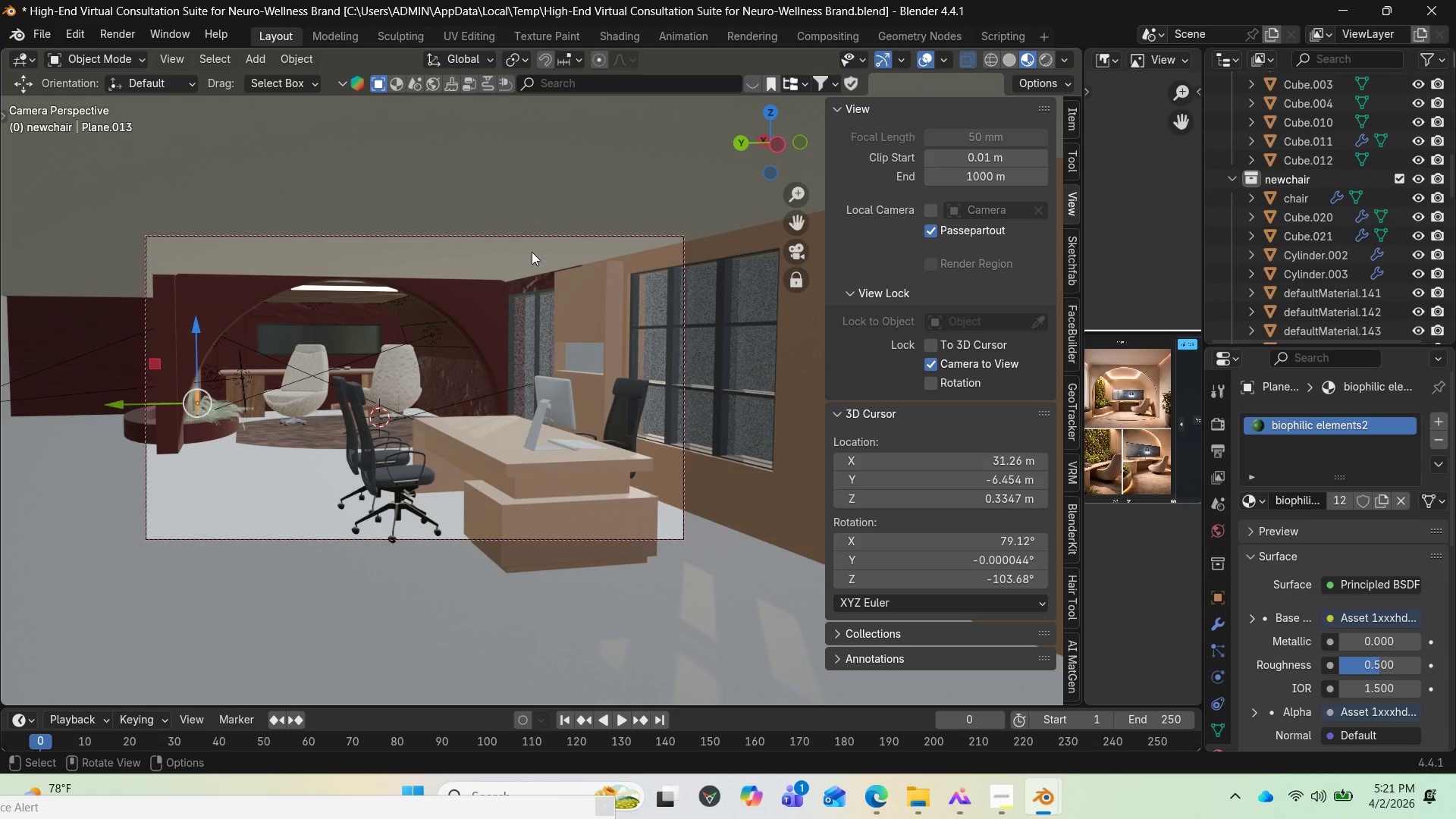 
left_click_drag(start_coordinate=[743, 143], to_coordinate=[760, 143])
 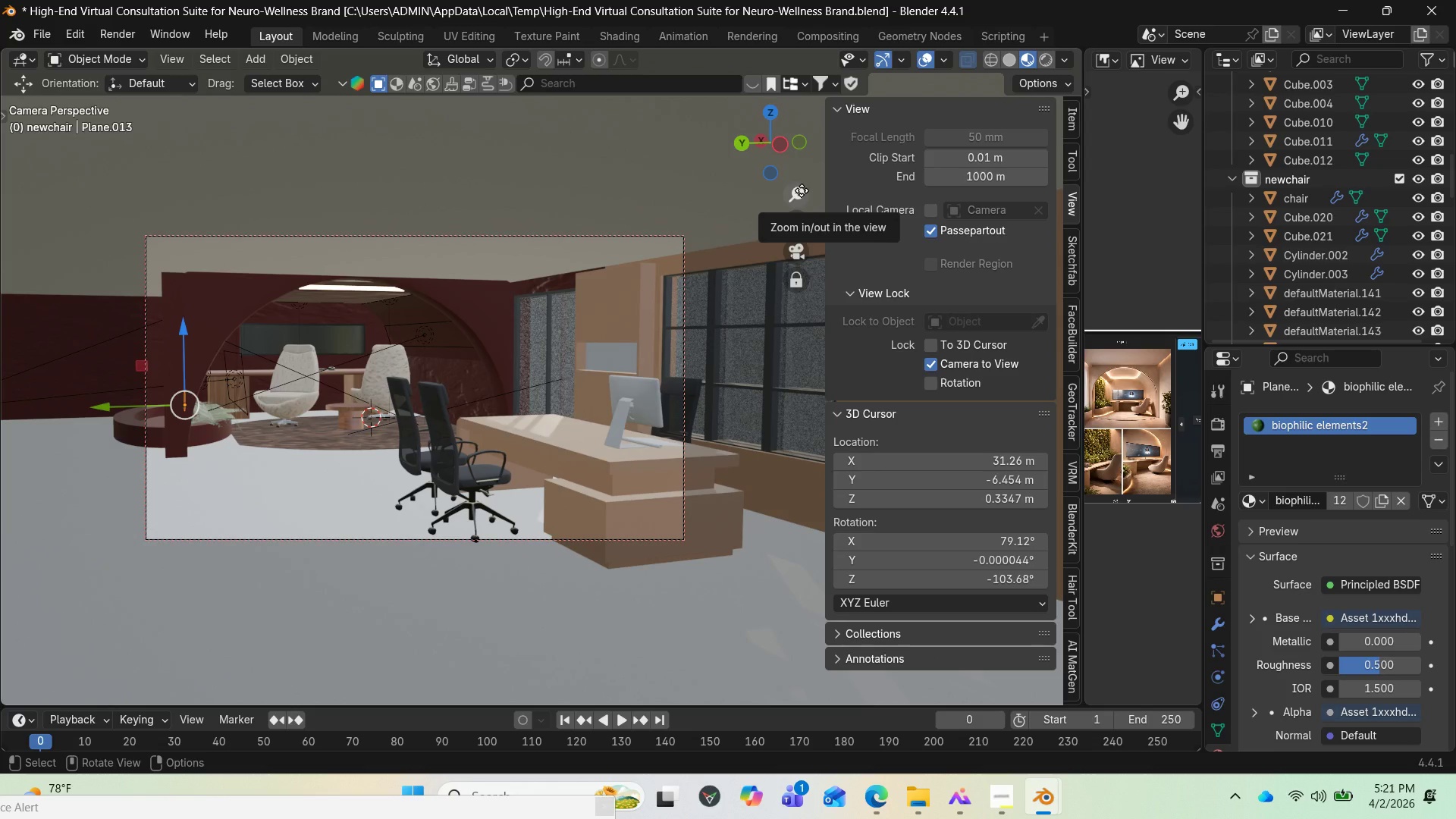 
left_click_drag(start_coordinate=[802, 190], to_coordinate=[805, 194])
 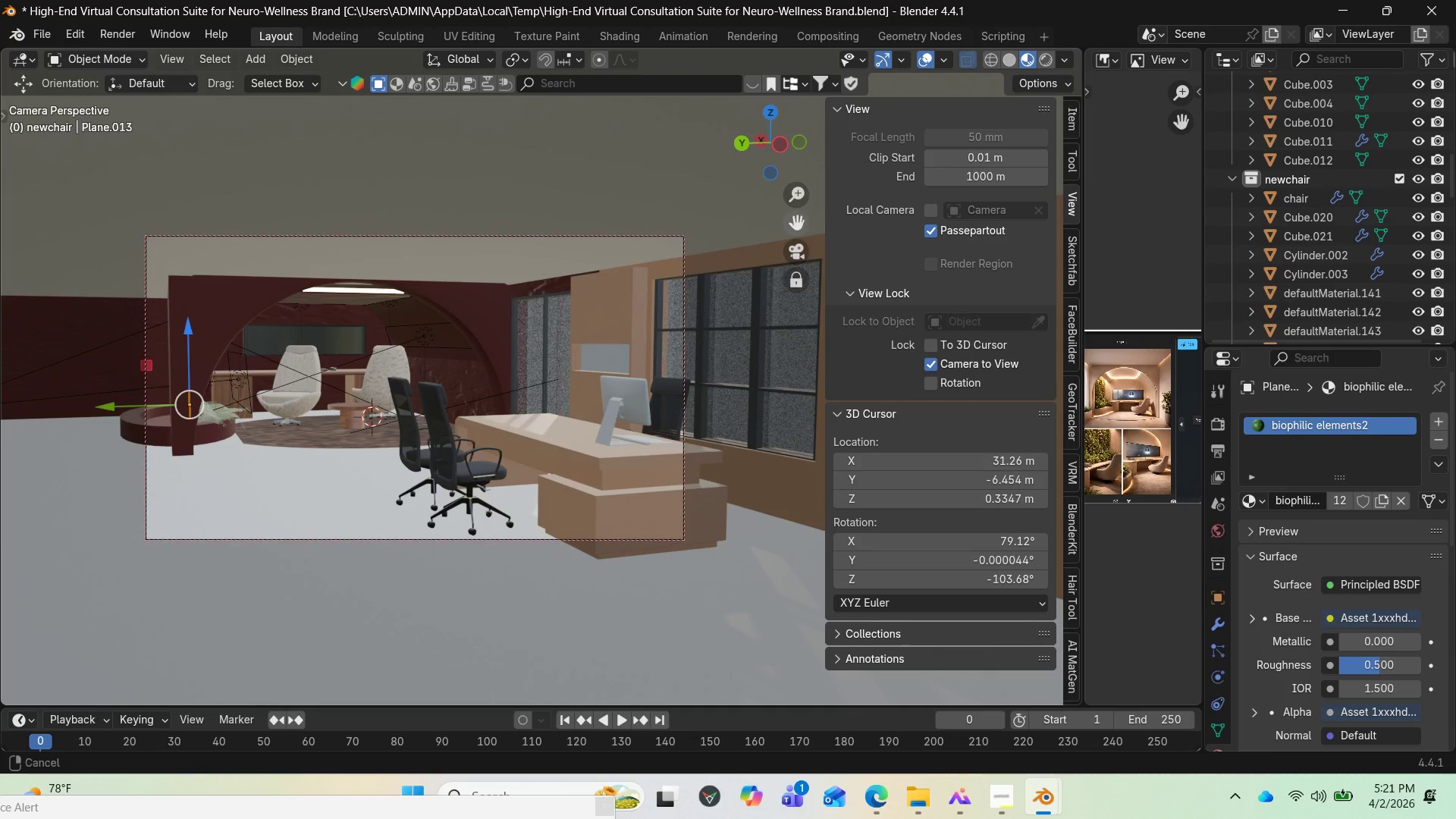 
left_click_drag(start_coordinate=[798, 220], to_coordinate=[798, 216])
 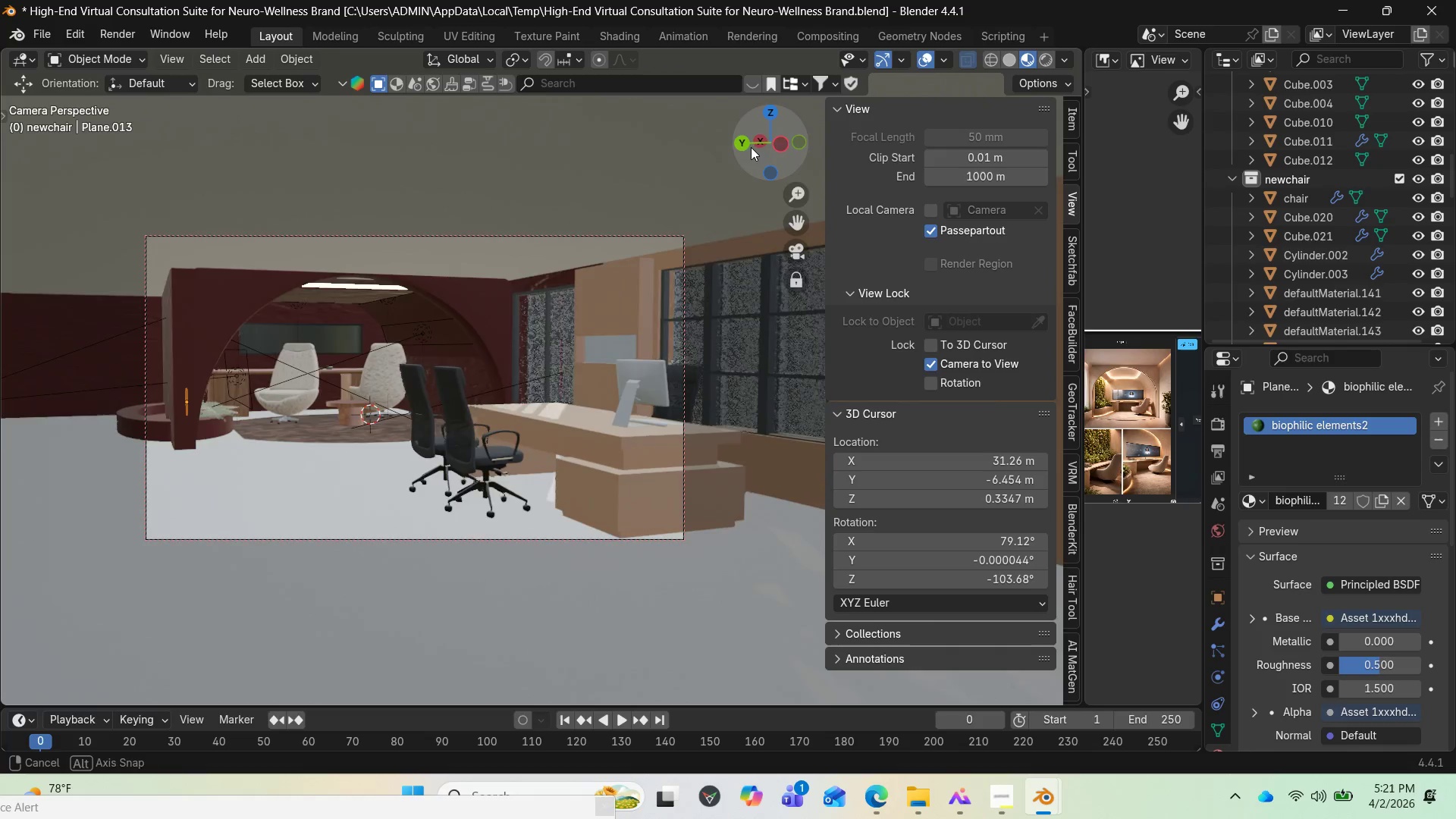 
wait(9.05)
 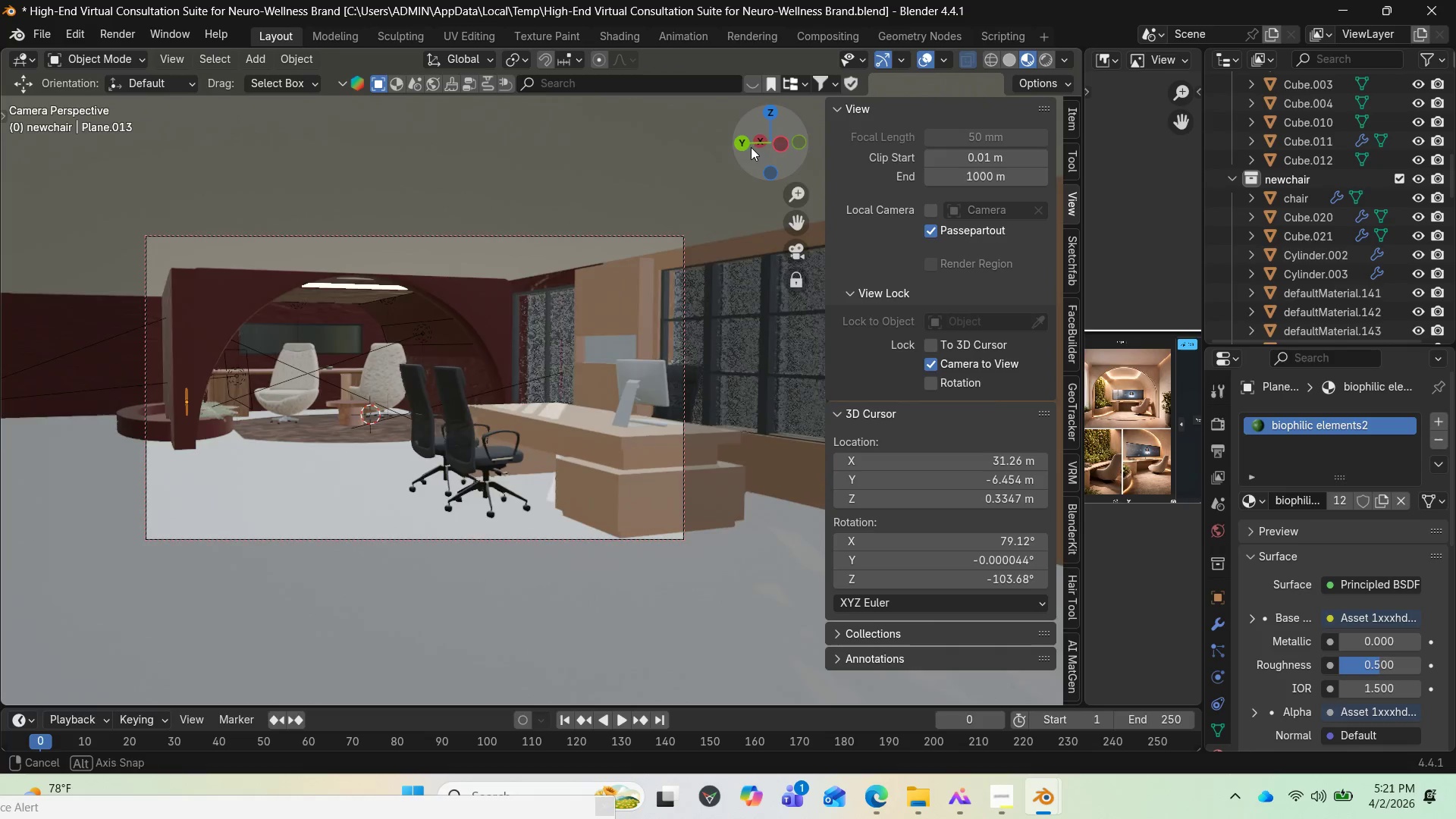 
left_click_drag(start_coordinate=[790, 192], to_coordinate=[792, 184])
 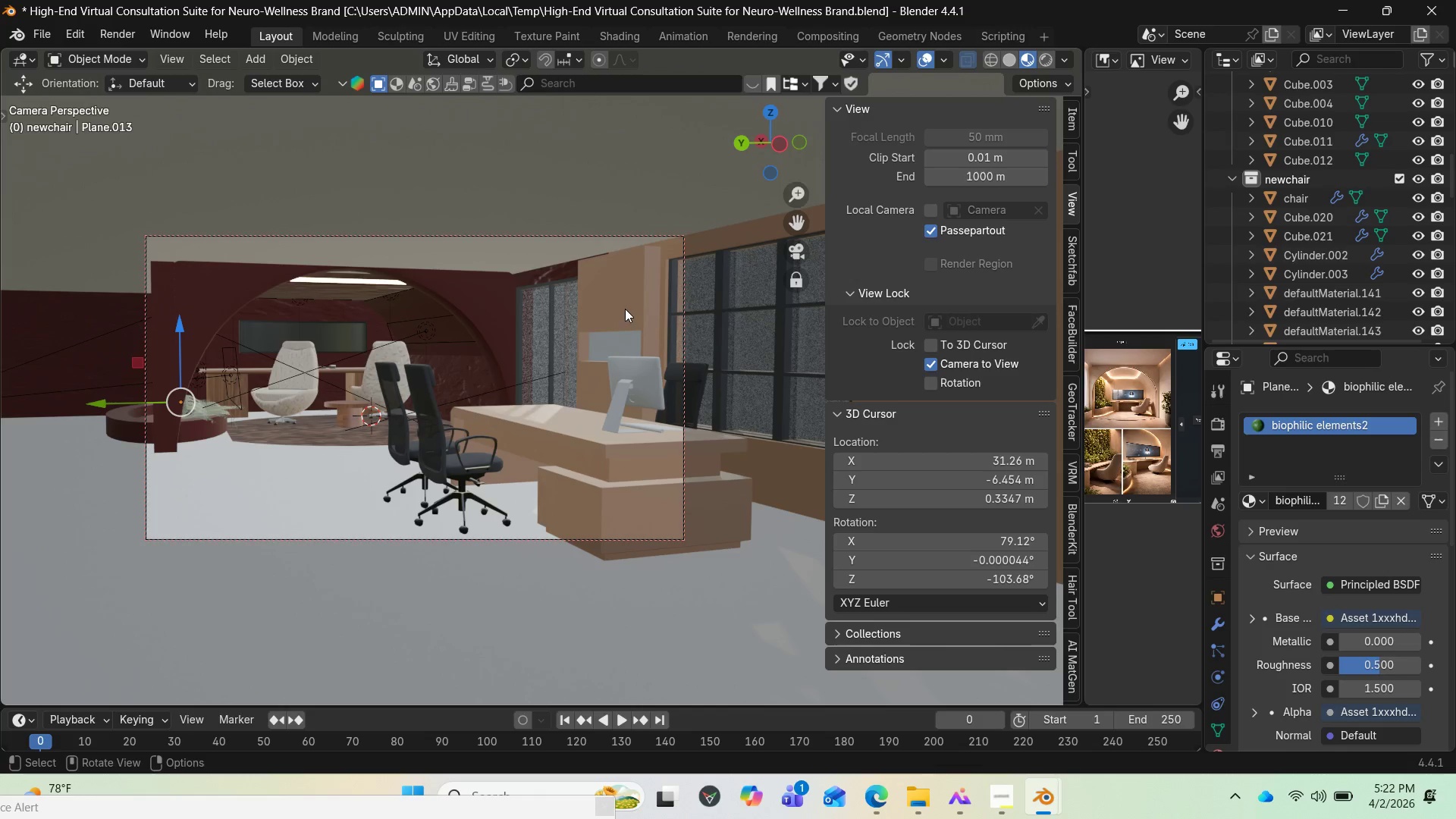 
wait(7.23)
 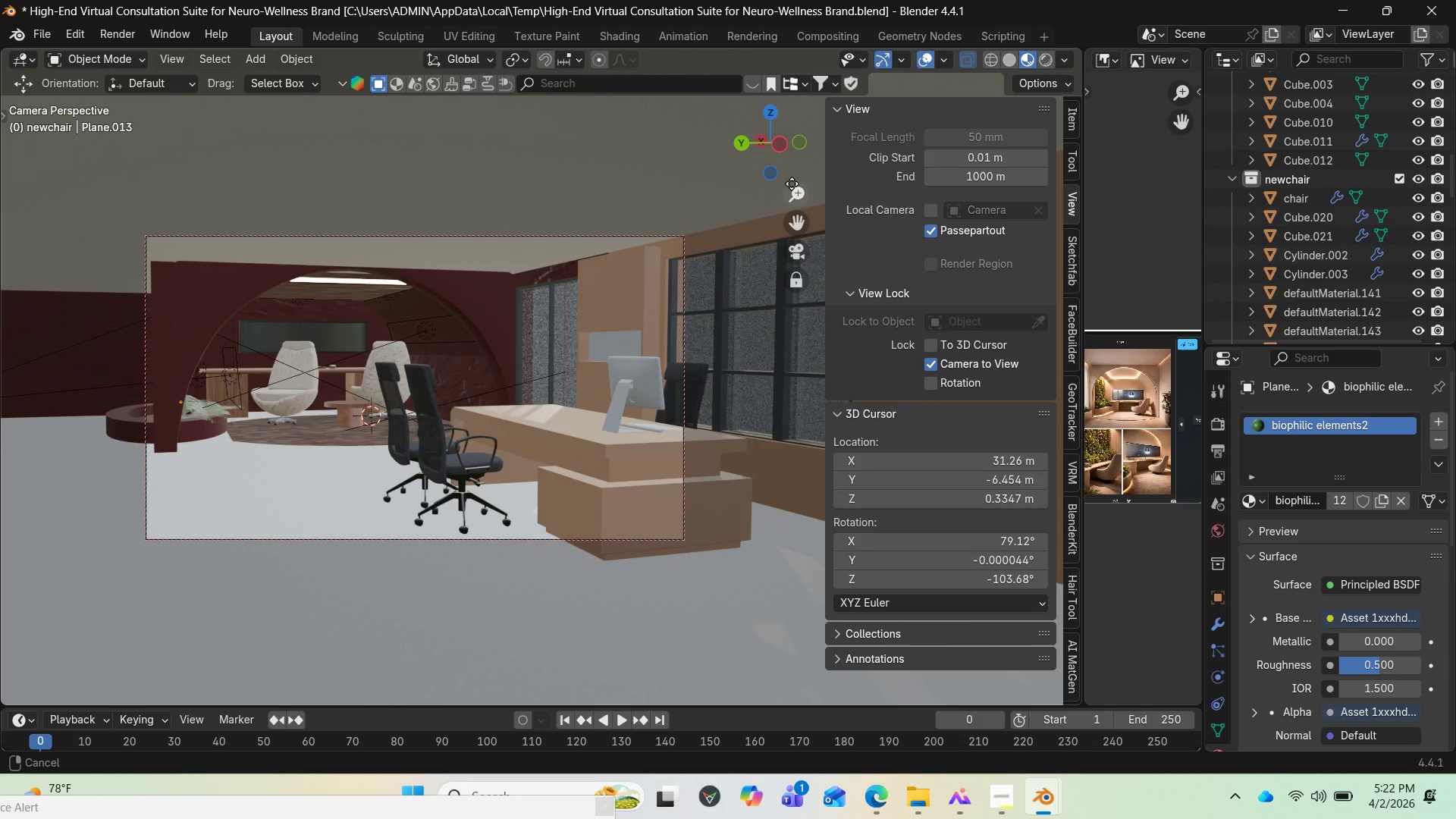 
left_click_drag(start_coordinate=[801, 219], to_coordinate=[796, 215])
 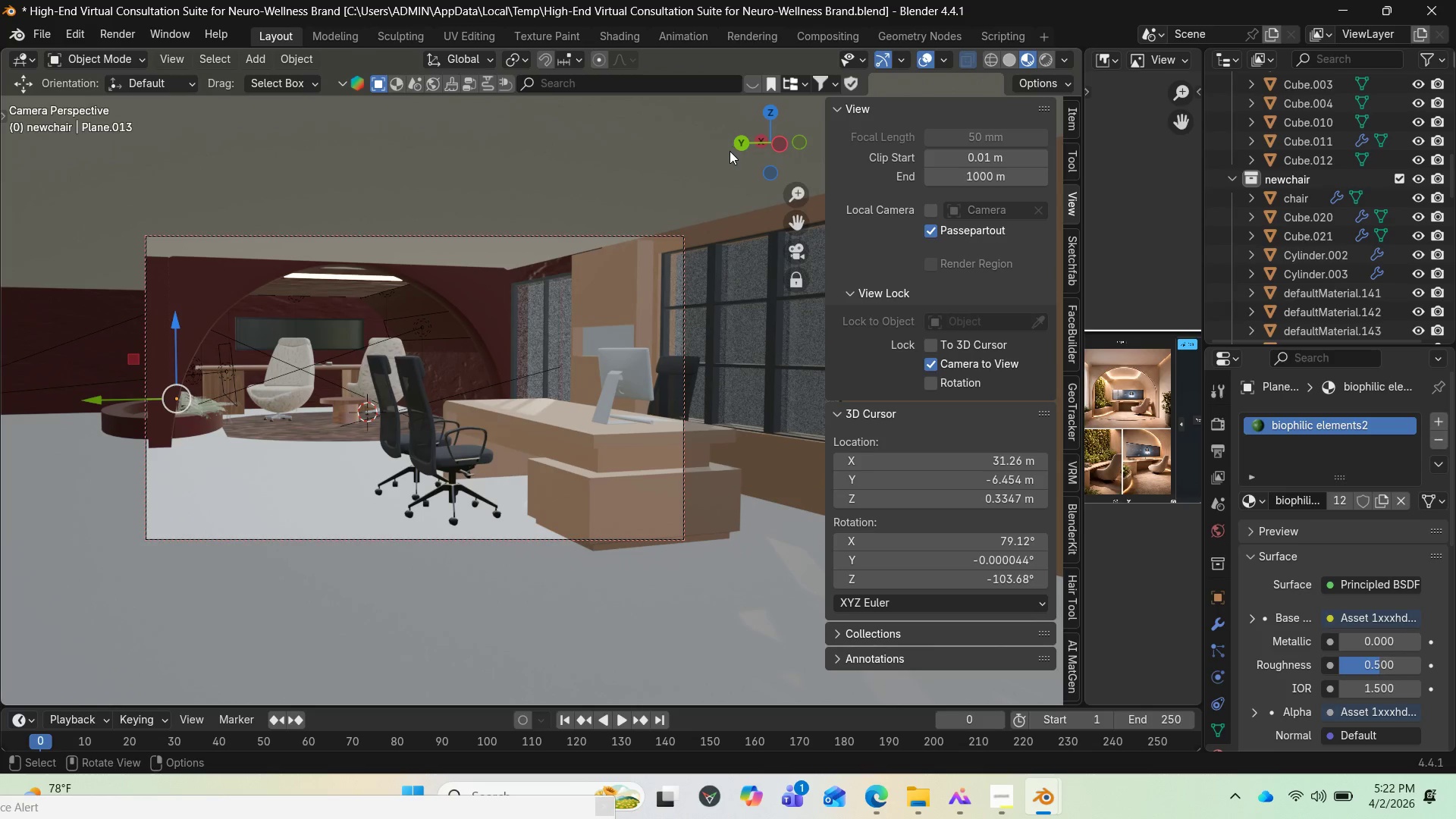 
left_click_drag(start_coordinate=[730, 151], to_coordinate=[742, 152])
 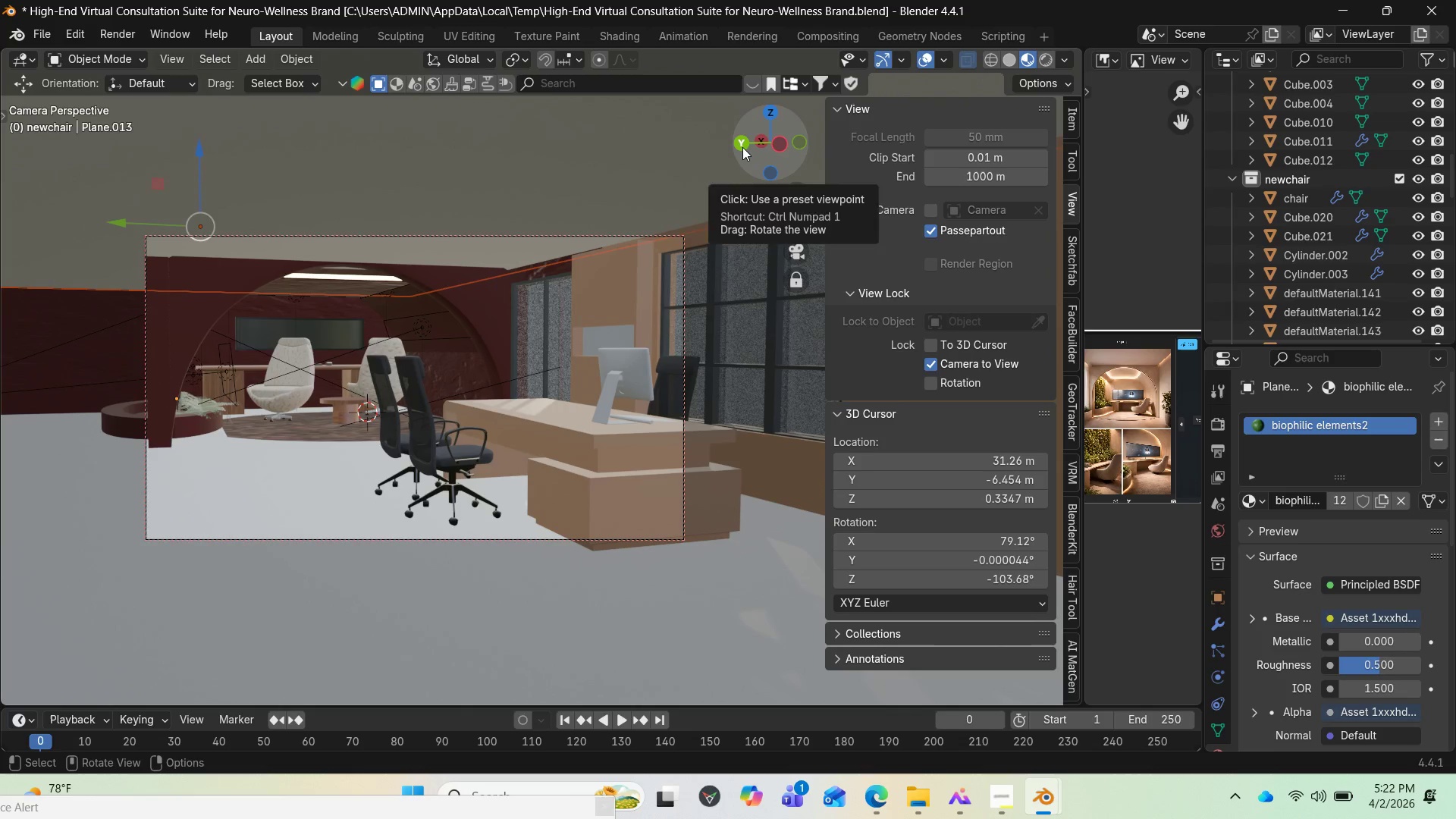 
left_click_drag(start_coordinate=[742, 147], to_coordinate=[748, 146])
 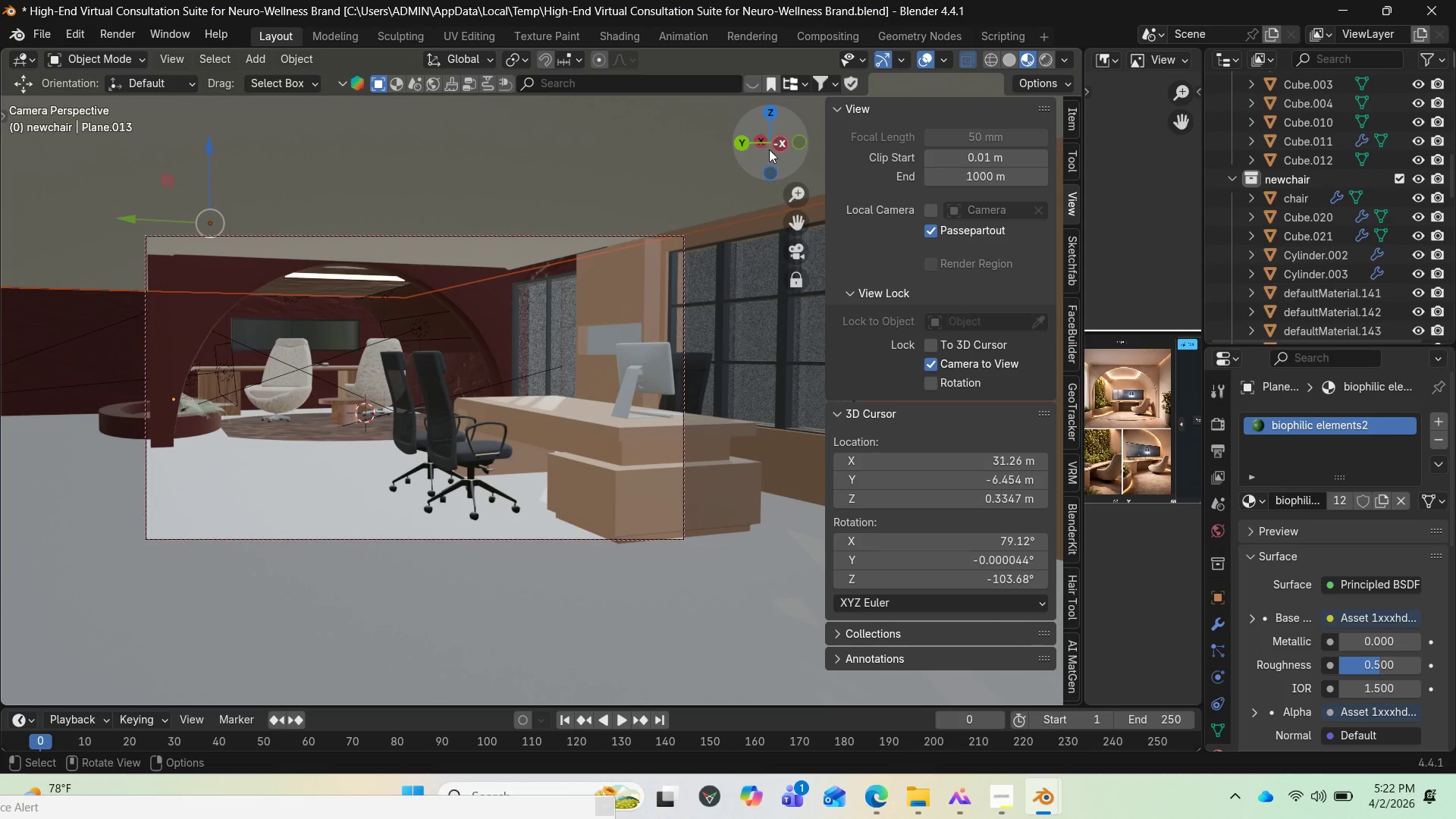 
left_click_drag(start_coordinate=[767, 108], to_coordinate=[764, 115])
 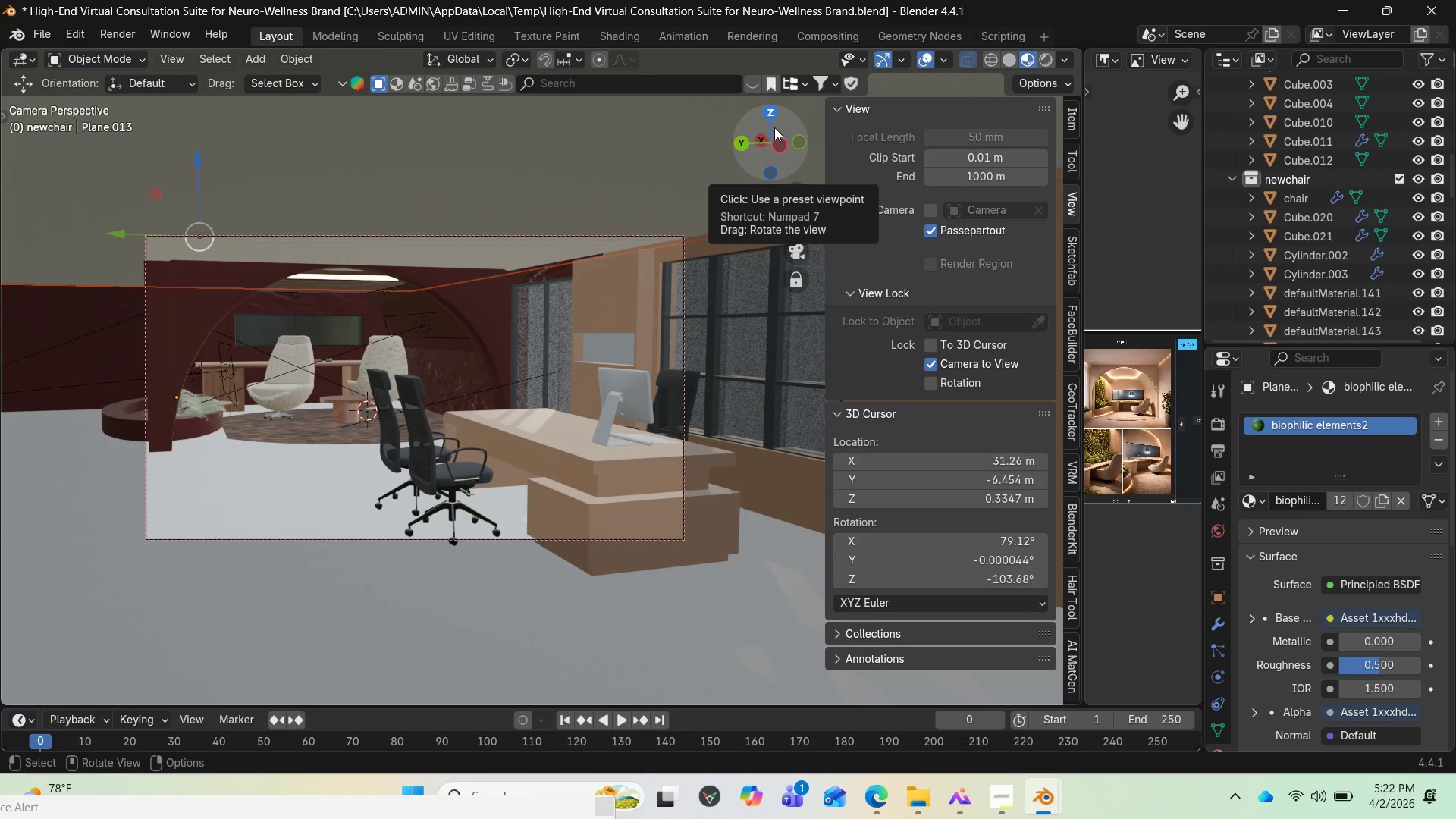 
mouse_move([759, 152])
 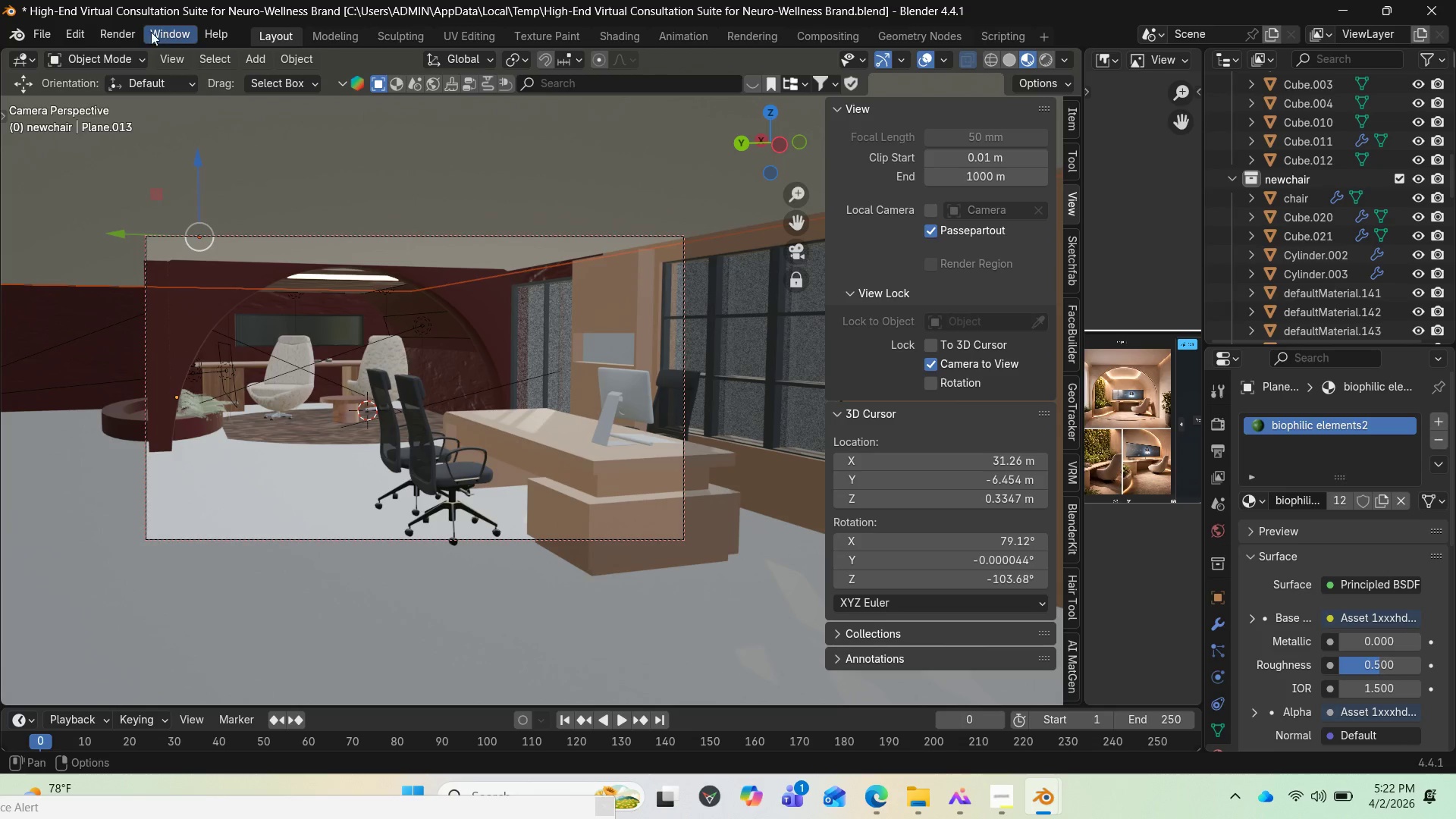 
left_click([130, 30])
 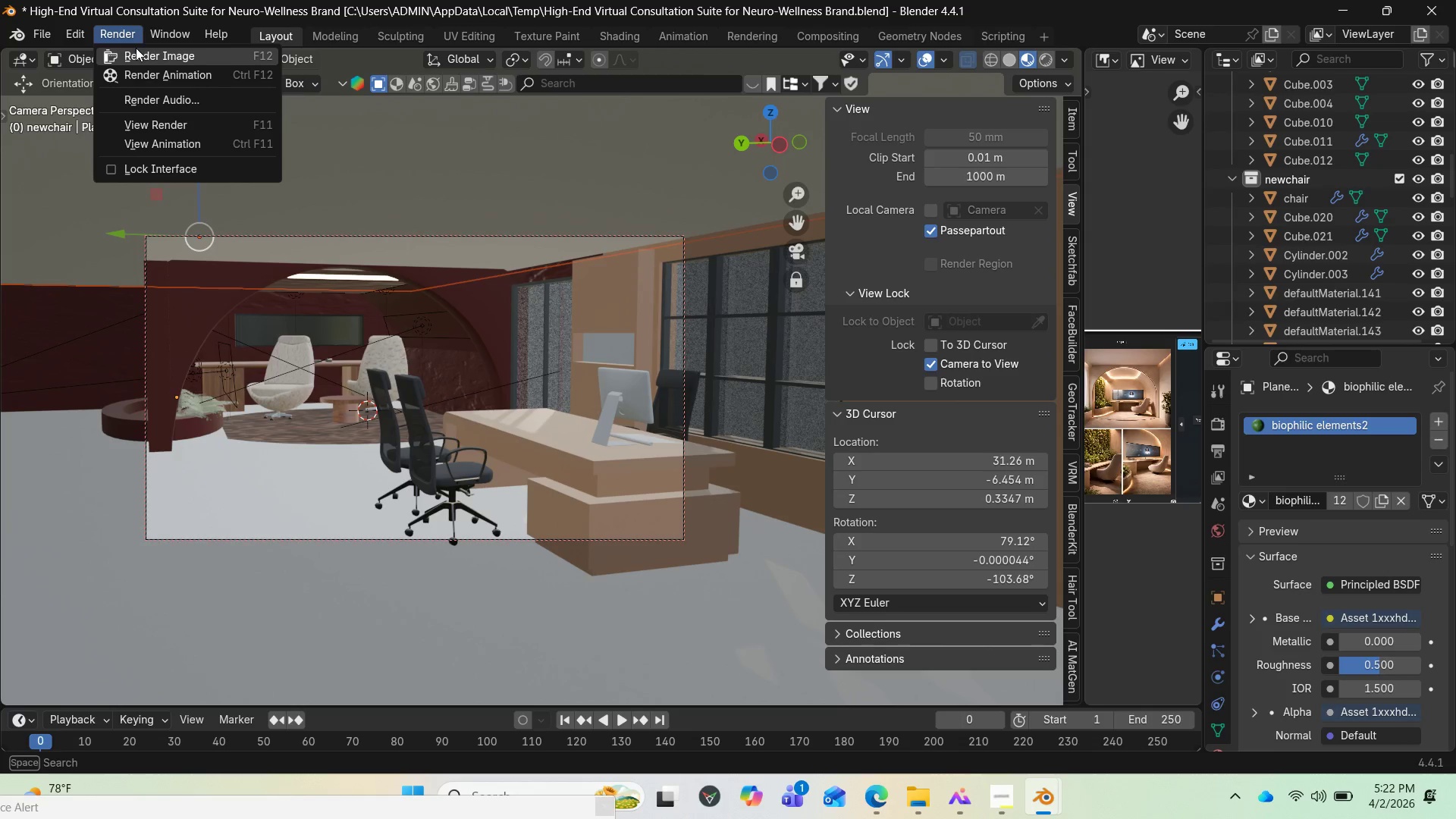 
left_click([136, 49])
 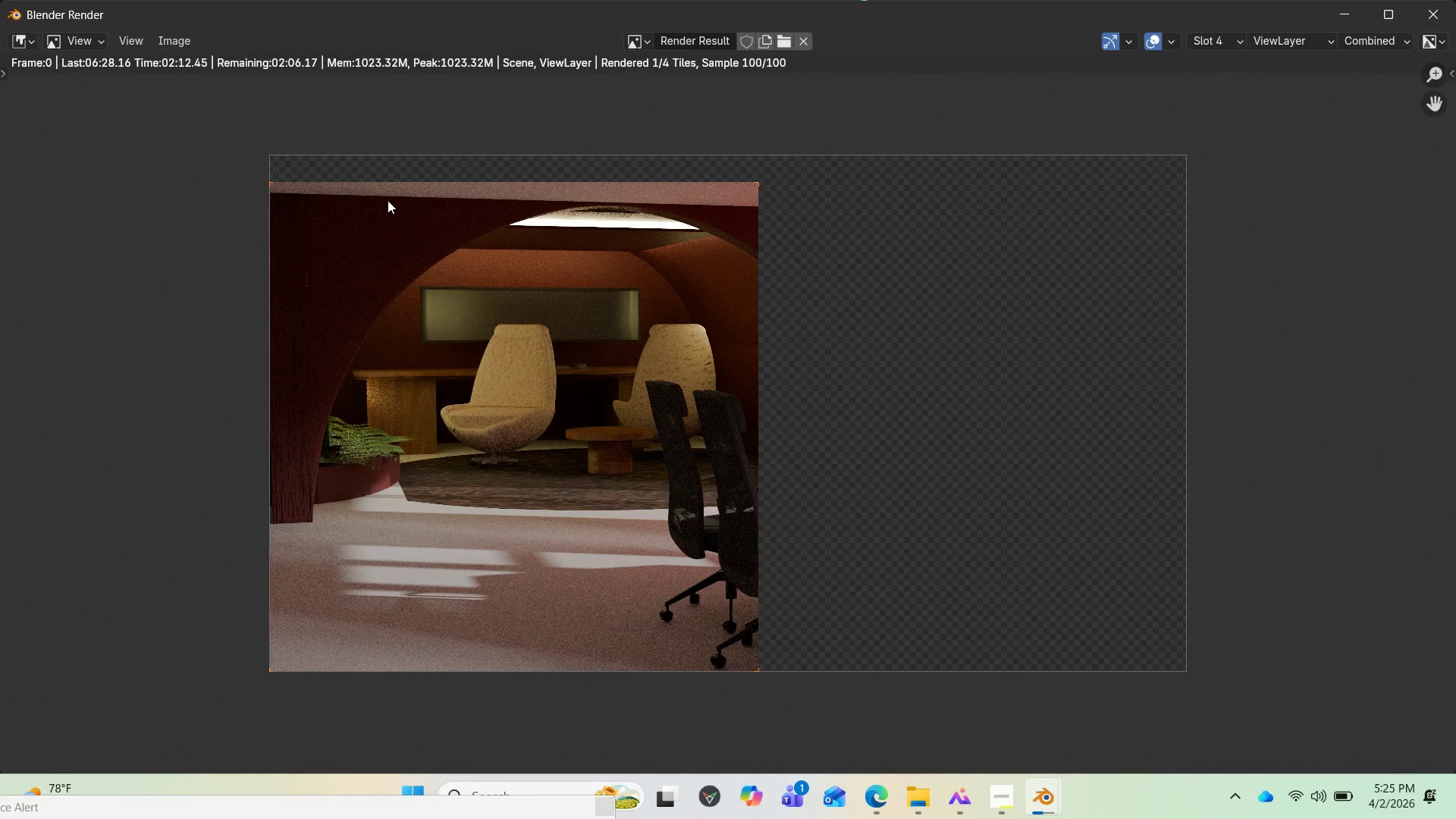 
wait(138.12)
 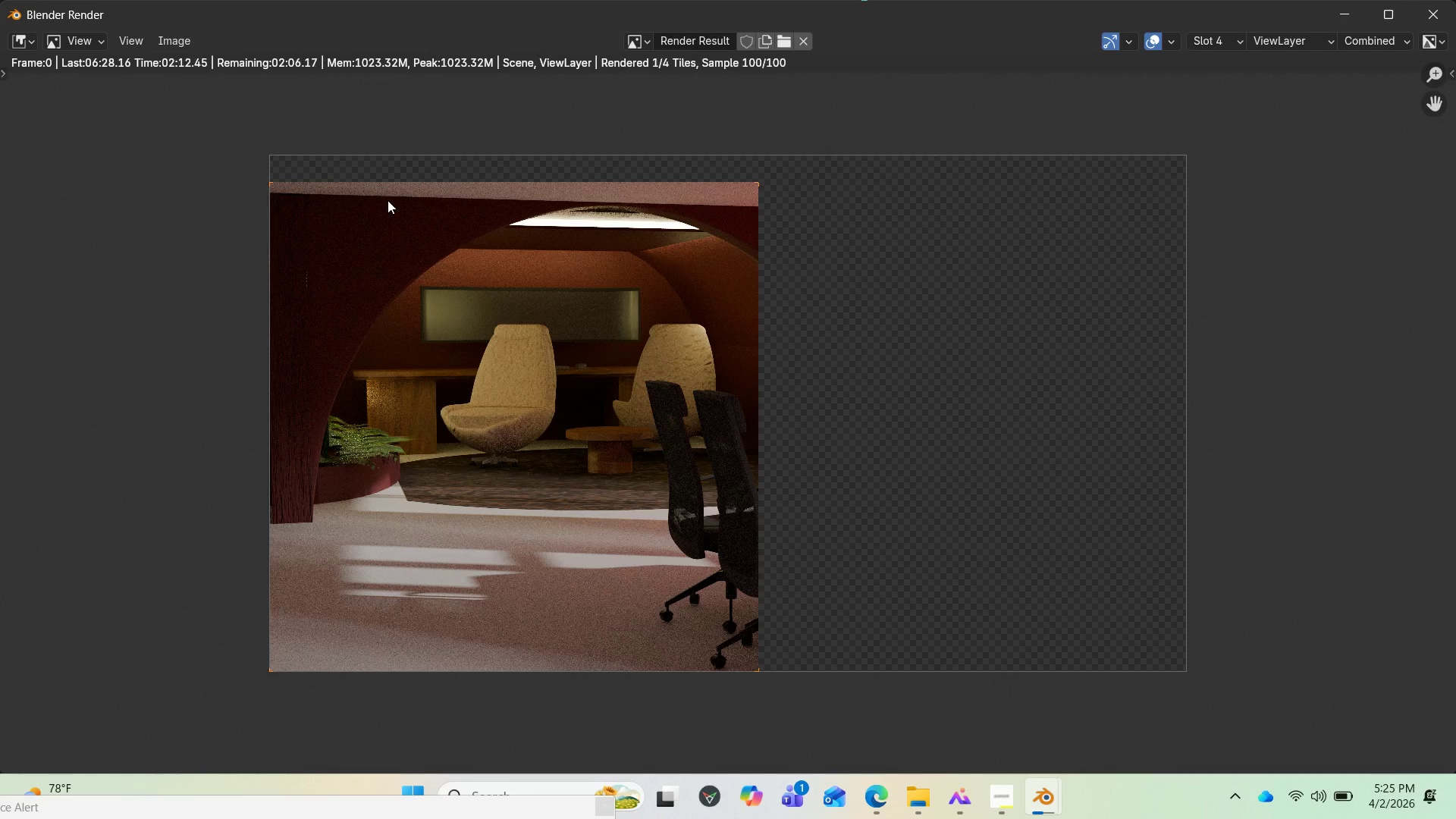 
left_click([1006, 794])